 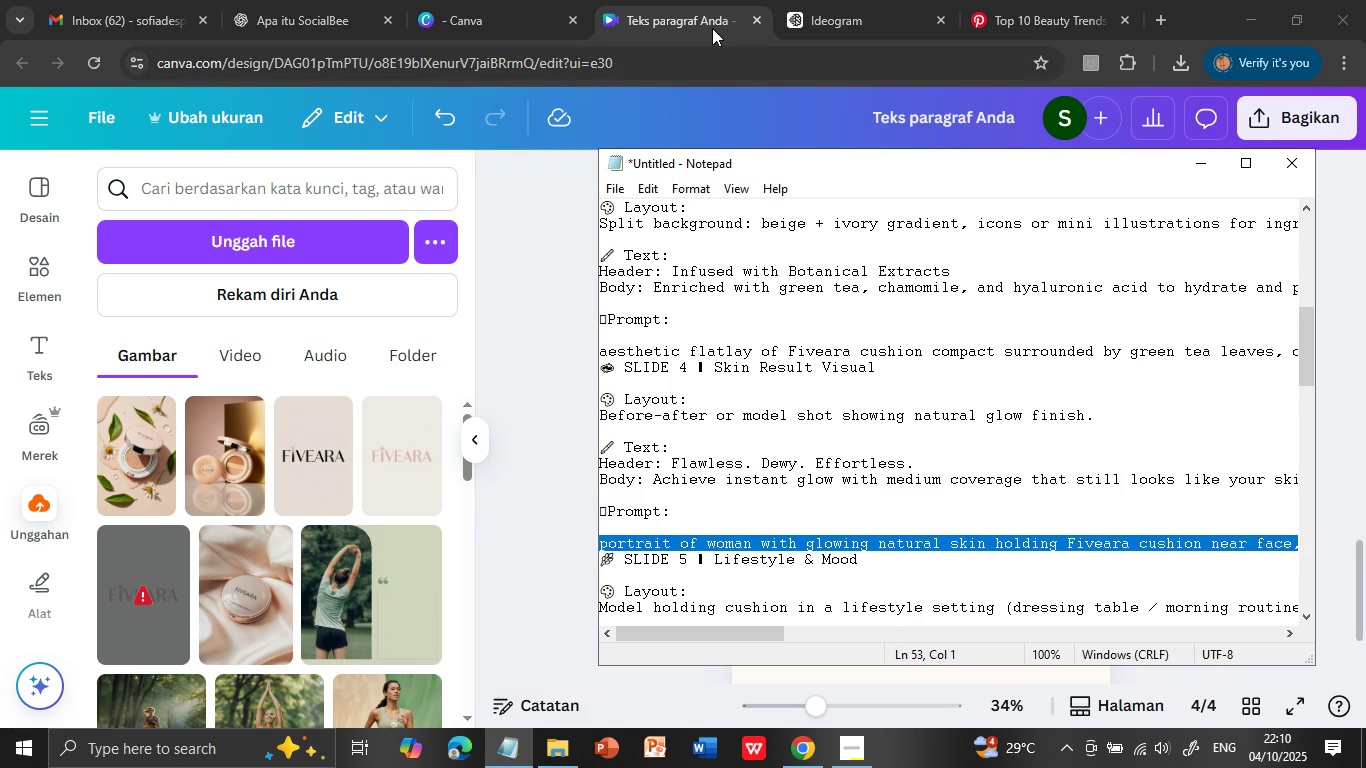 
left_click([832, 10])
 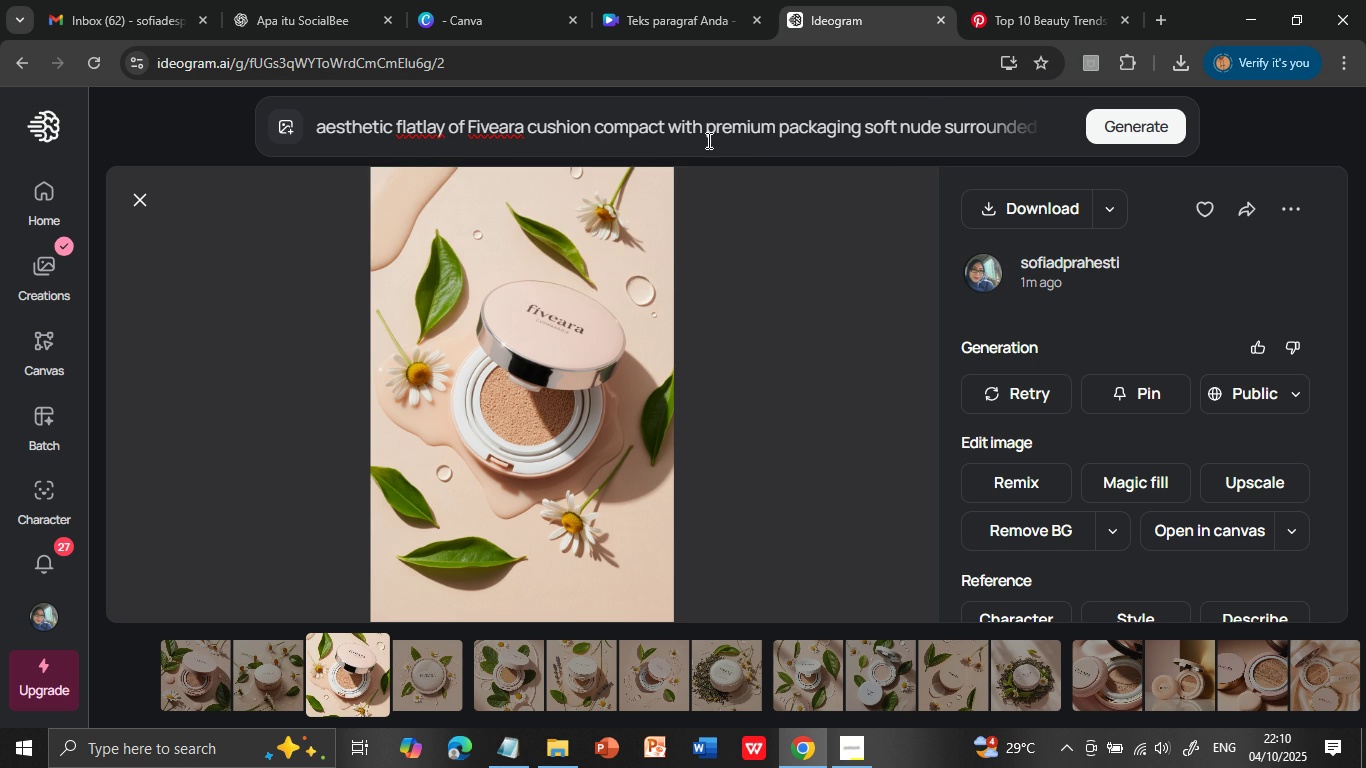 
left_click([707, 133])
 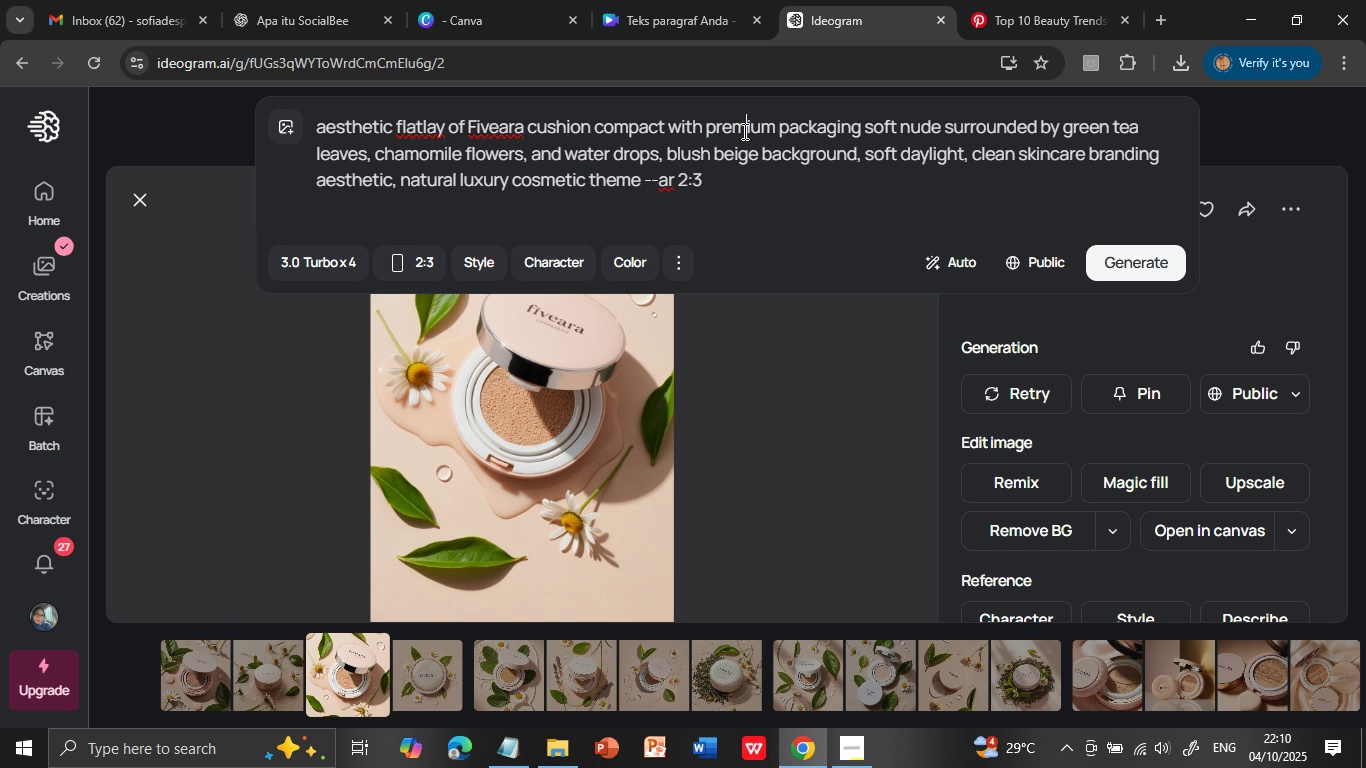 
double_click([743, 131])
 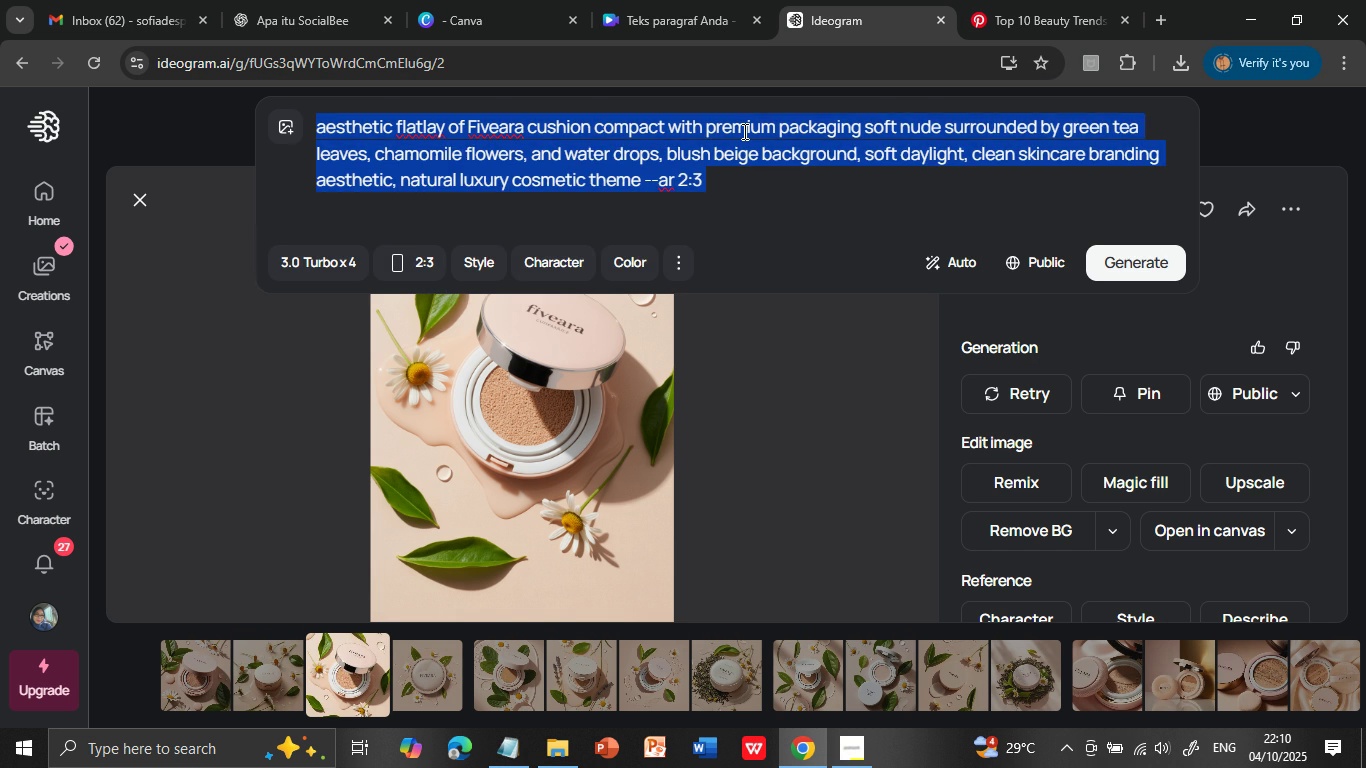 
triple_click([743, 131])